 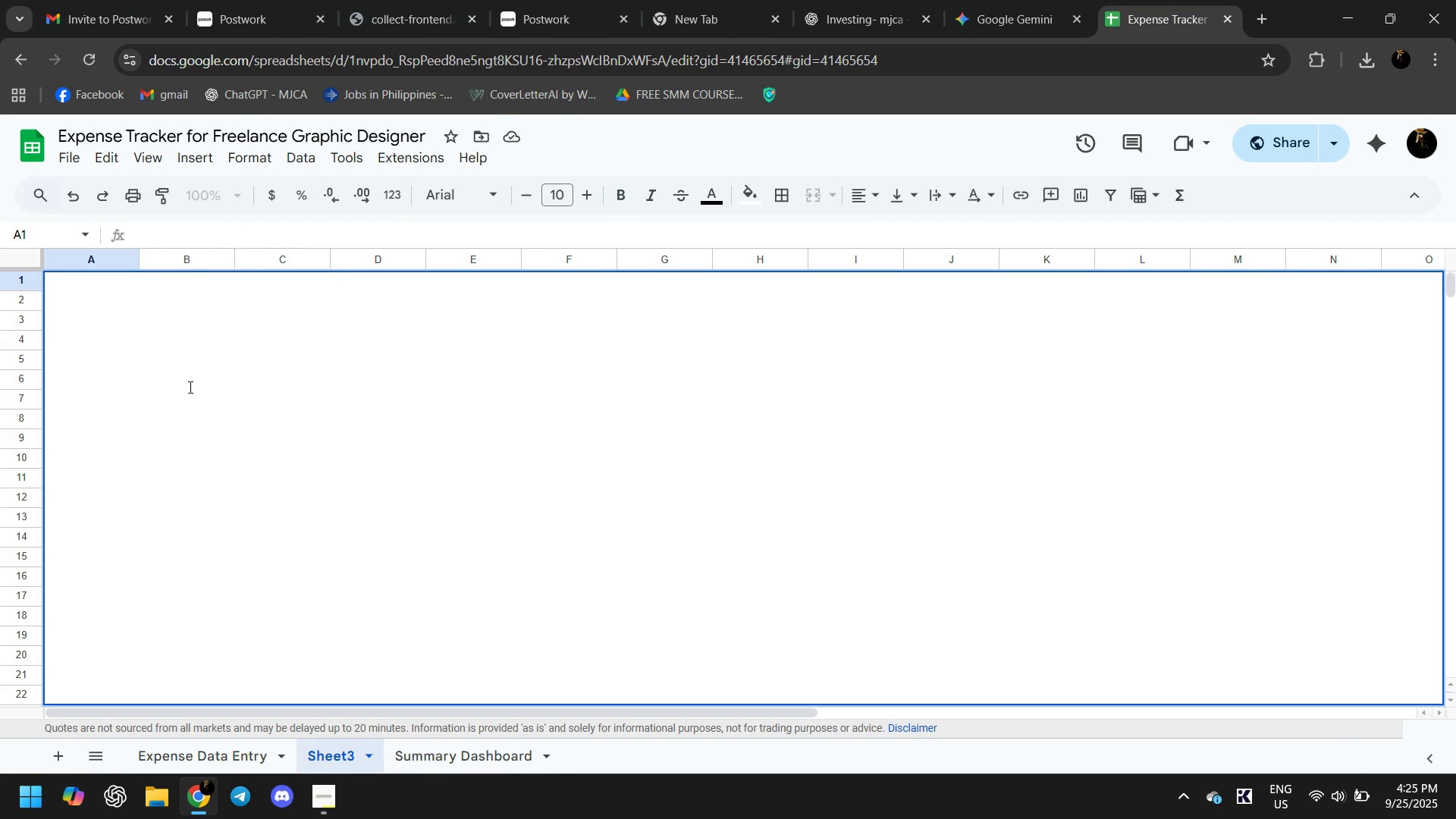 
key(Control+V)
 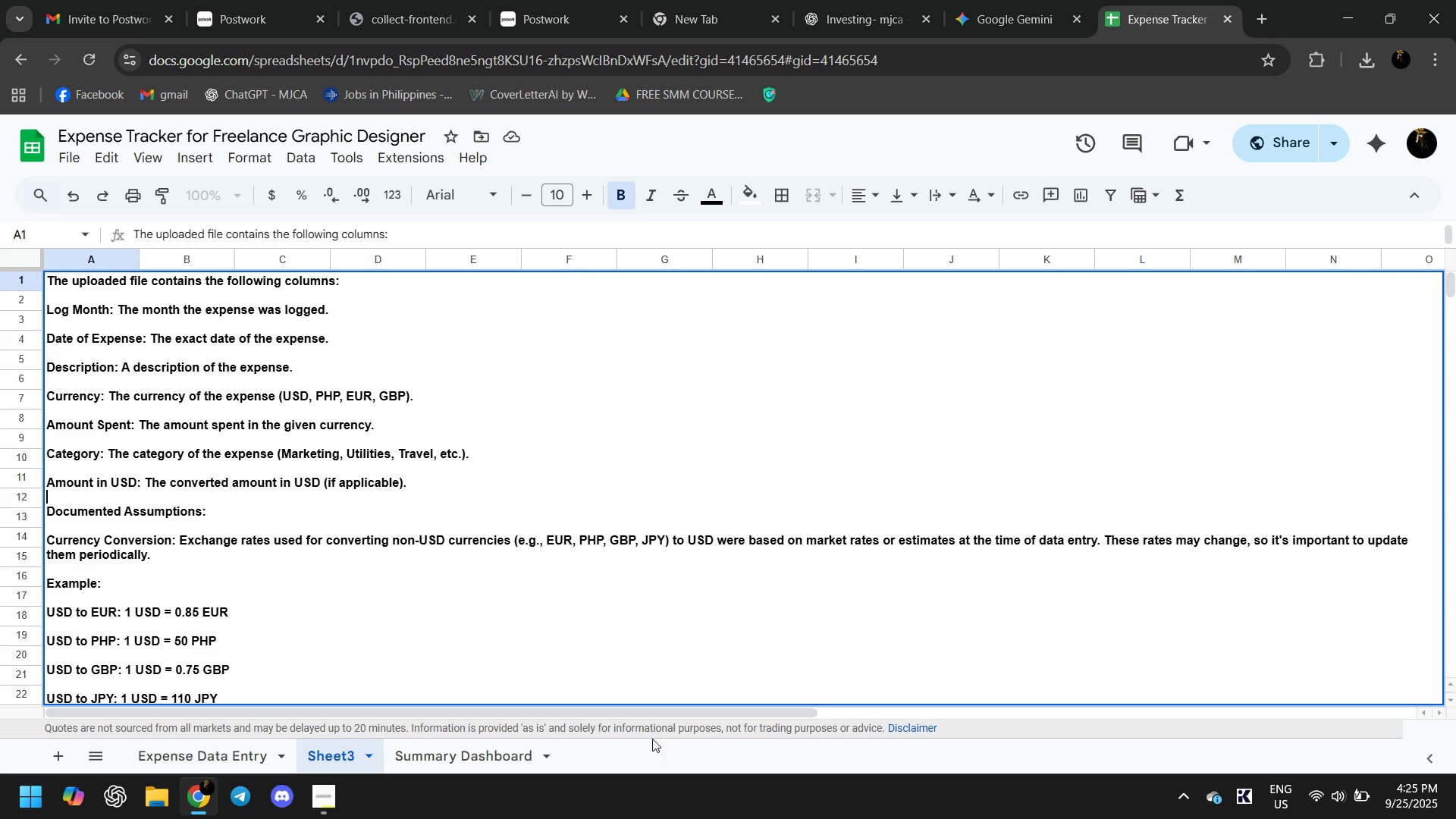 
key(Shift+ShiftRight)
 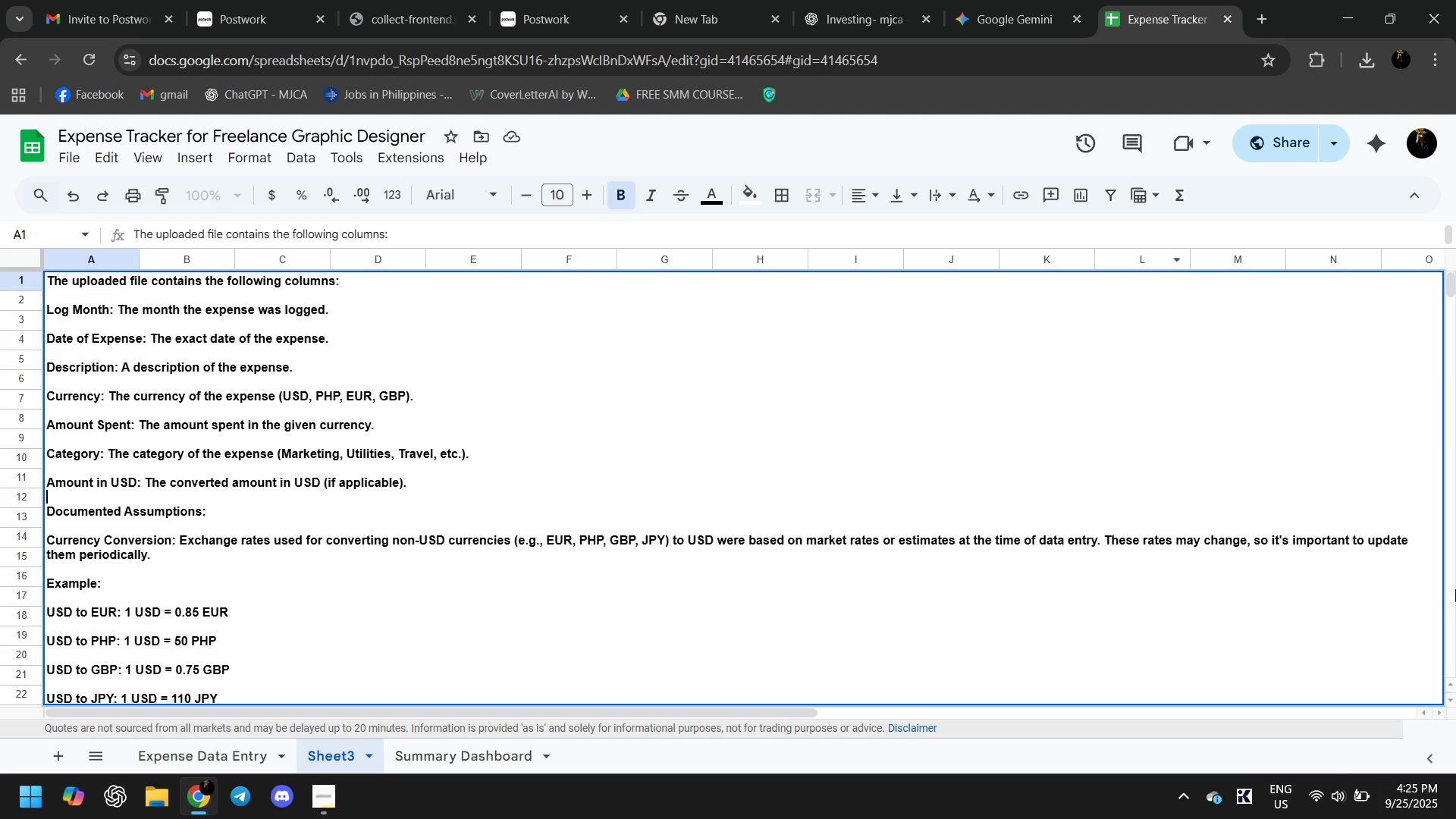 
key(Enter)
 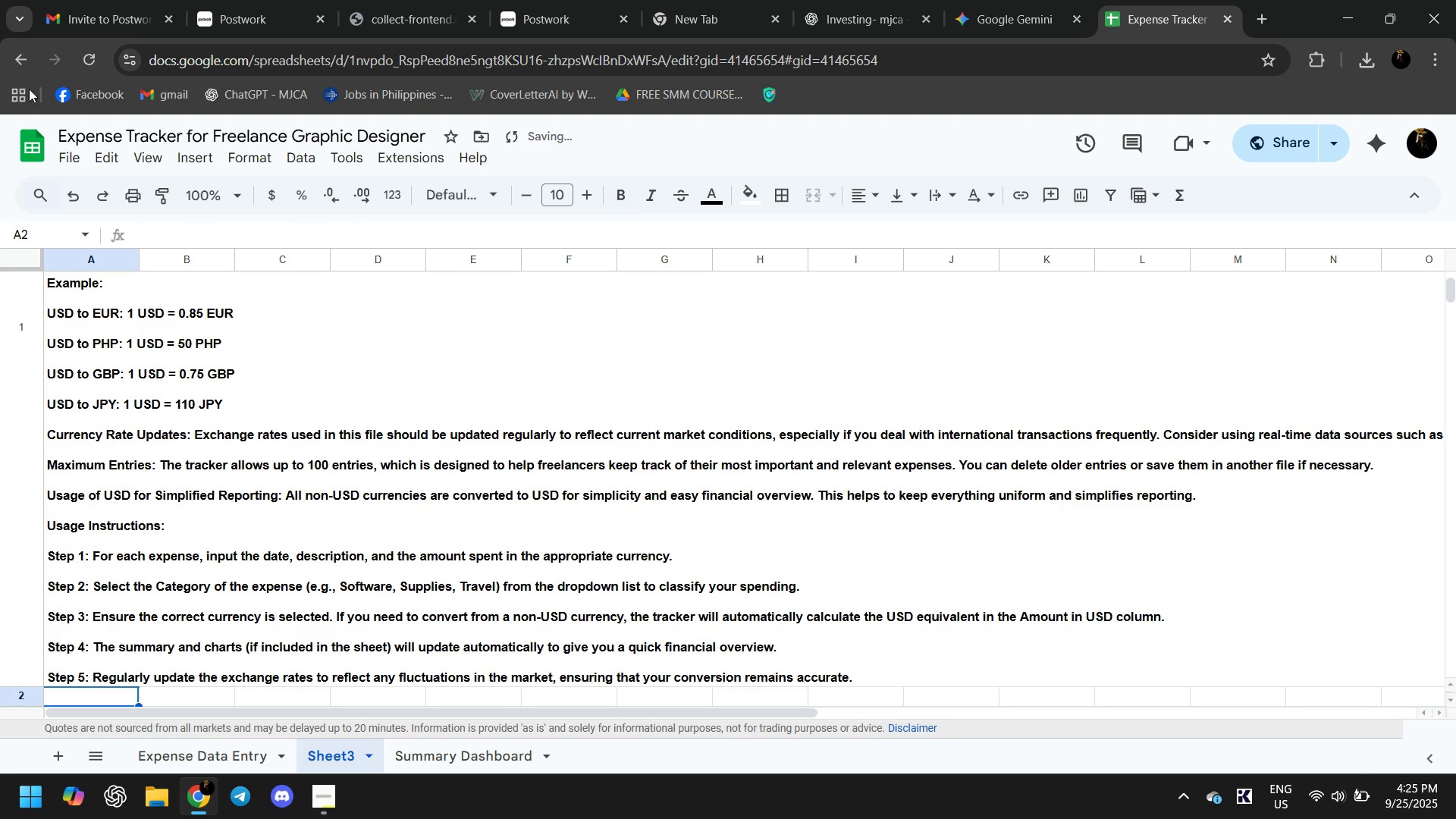 
scroll: coordinate [385, 497], scroll_direction: up, amount: 6.0
 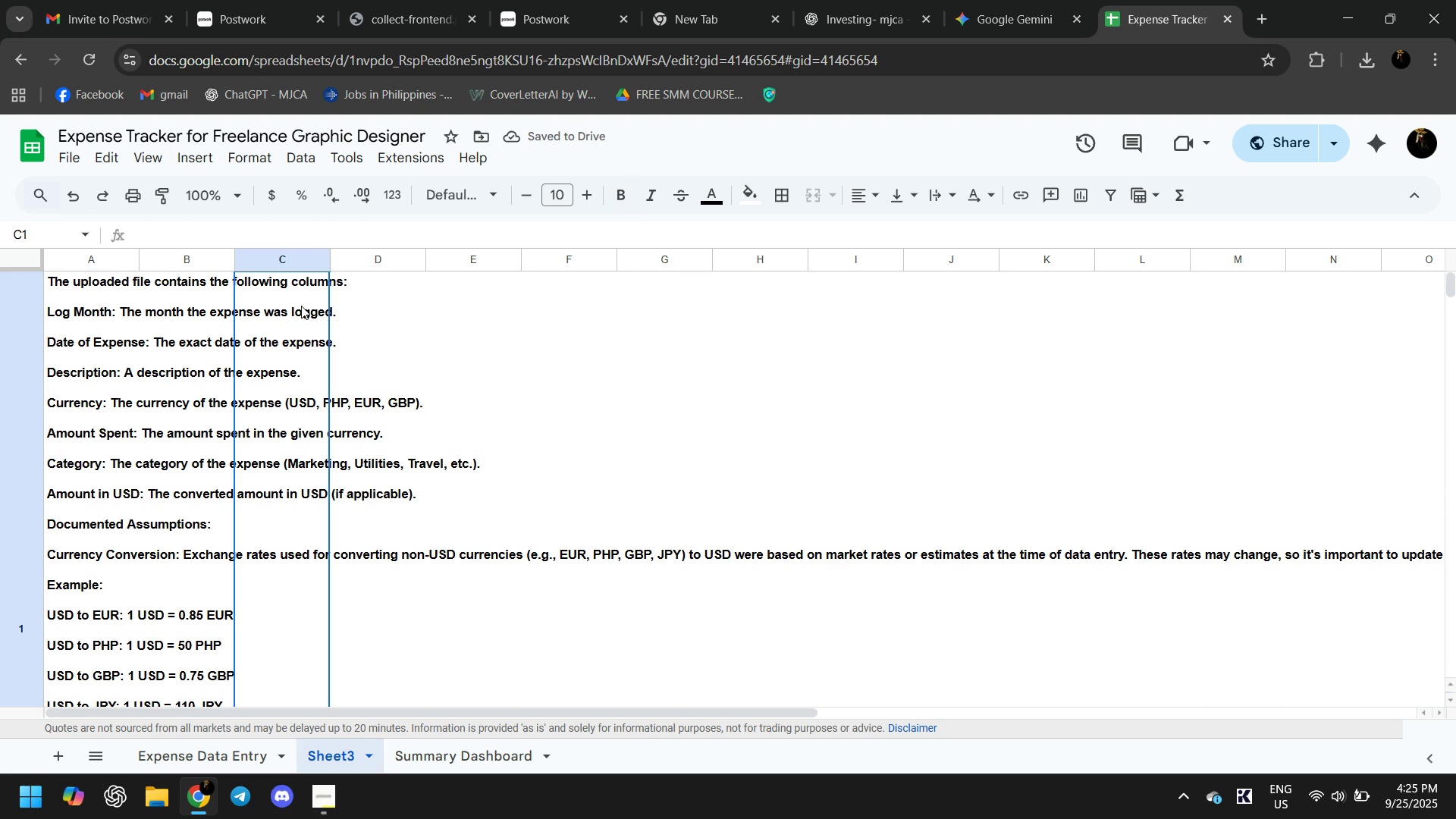 
left_click([301, 306])
 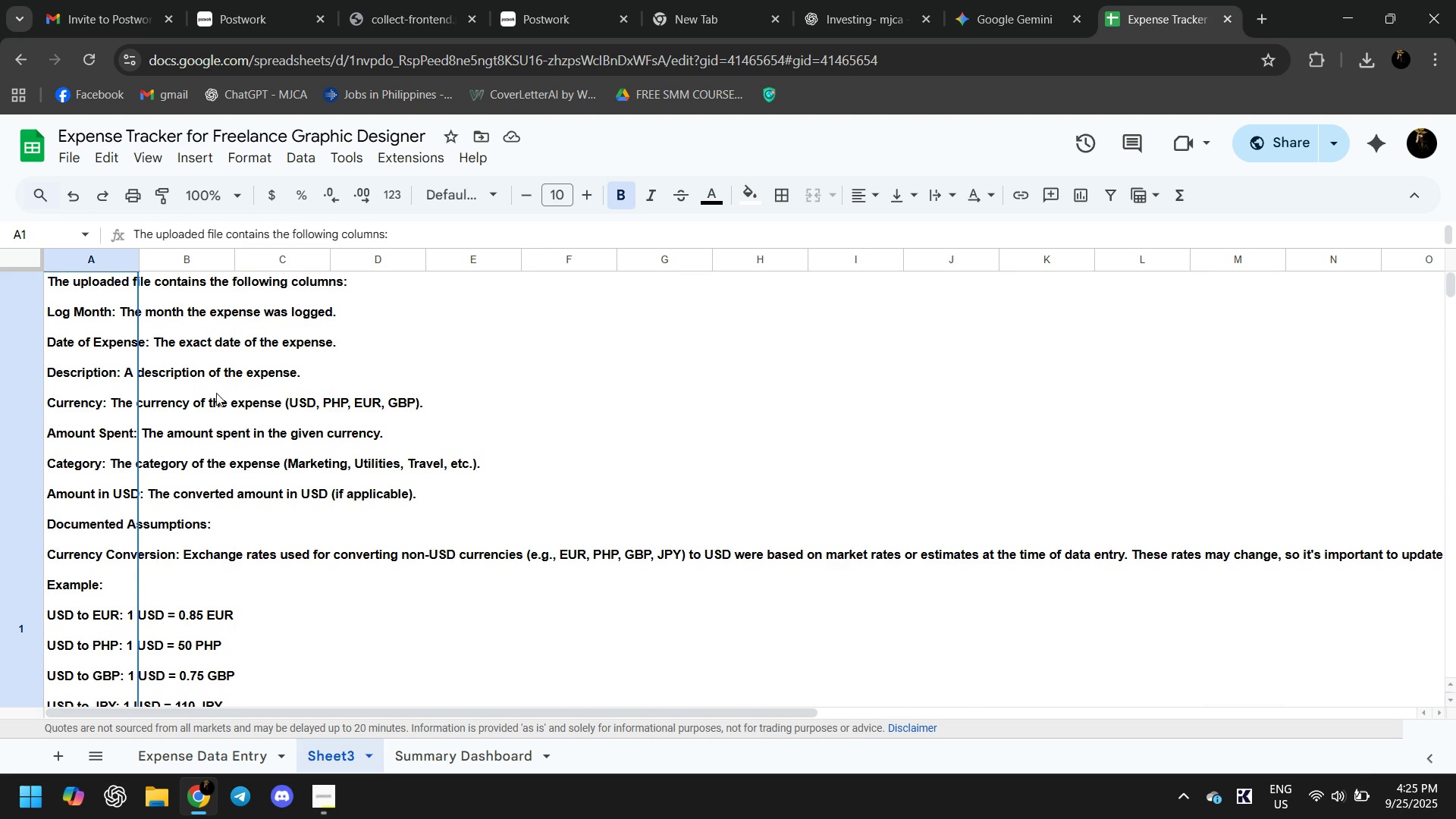 
scroll: coordinate [318, 476], scroll_direction: down, amount: 1.0
 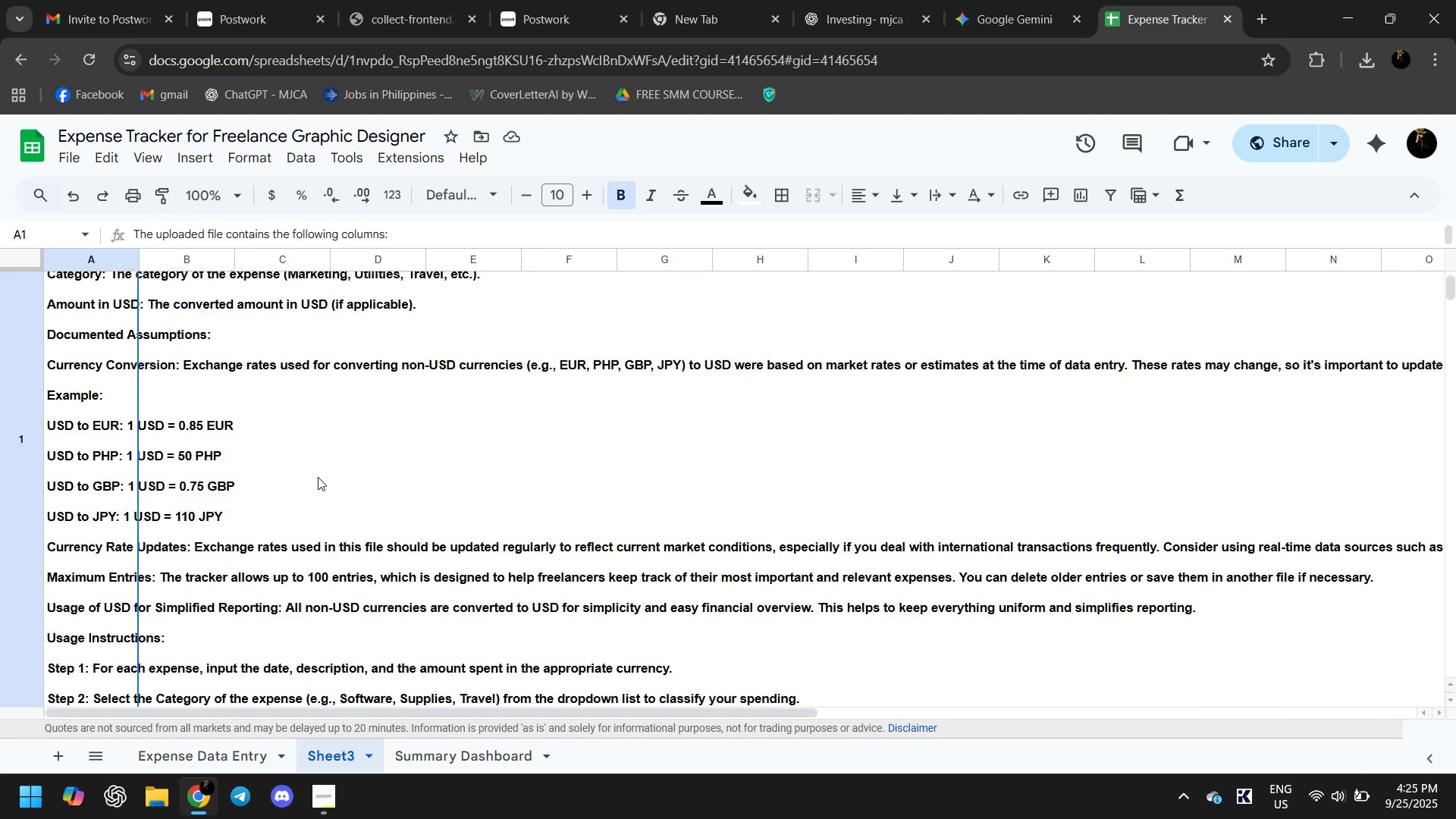 
scroll: coordinate [498, 445], scroll_direction: up, amount: 5.0